 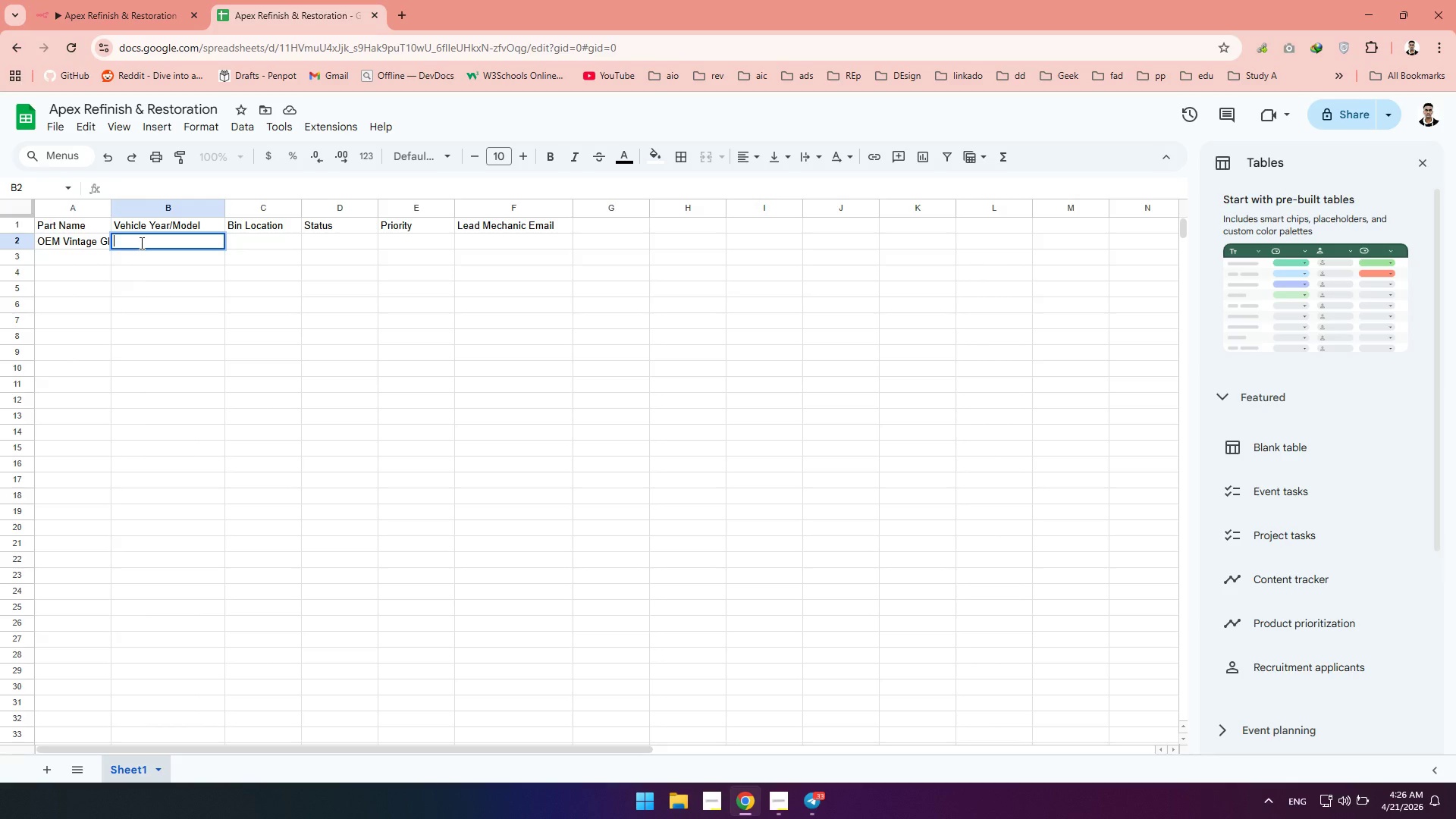 
type(2003)
 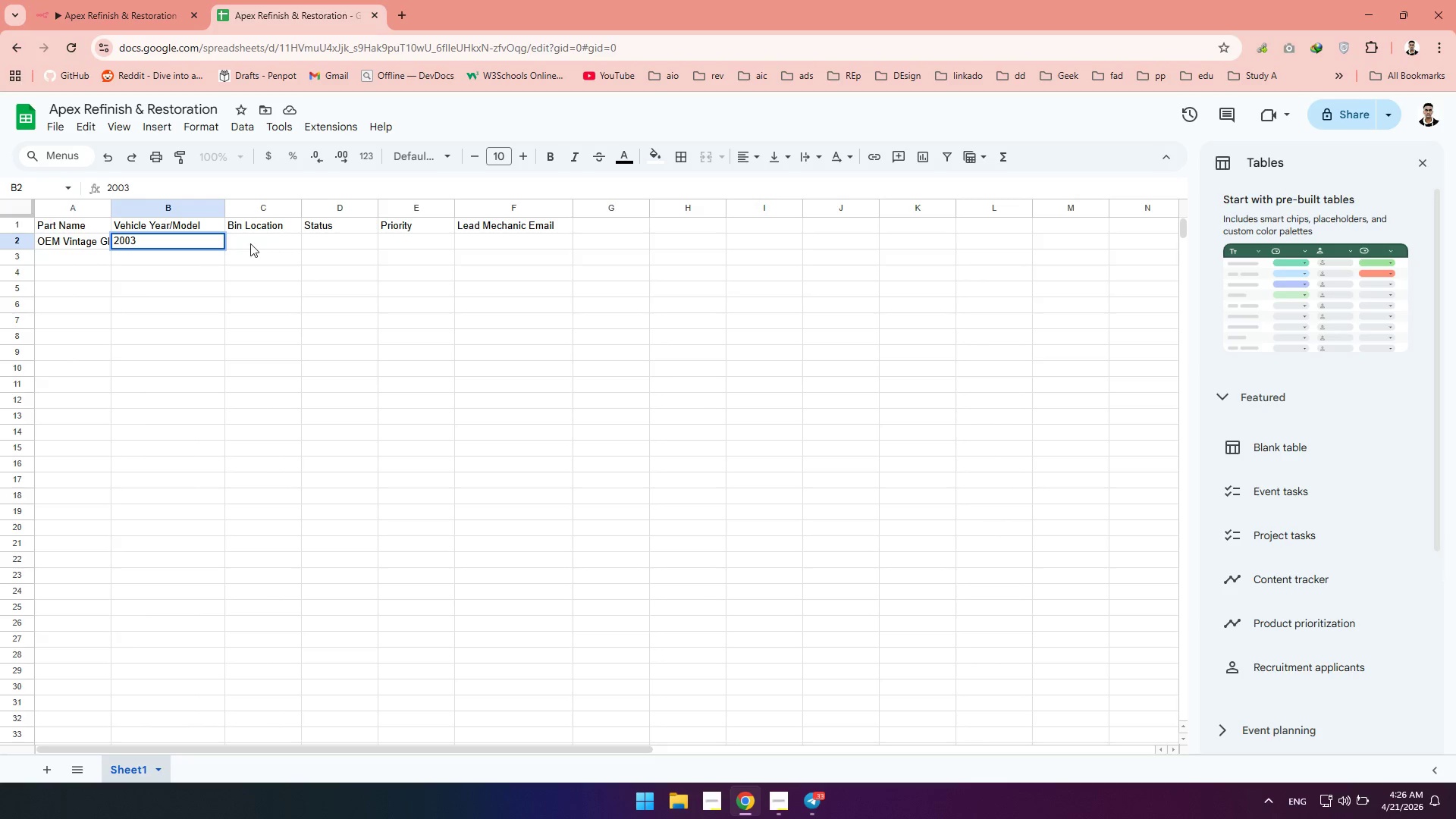 
double_click([249, 244])
 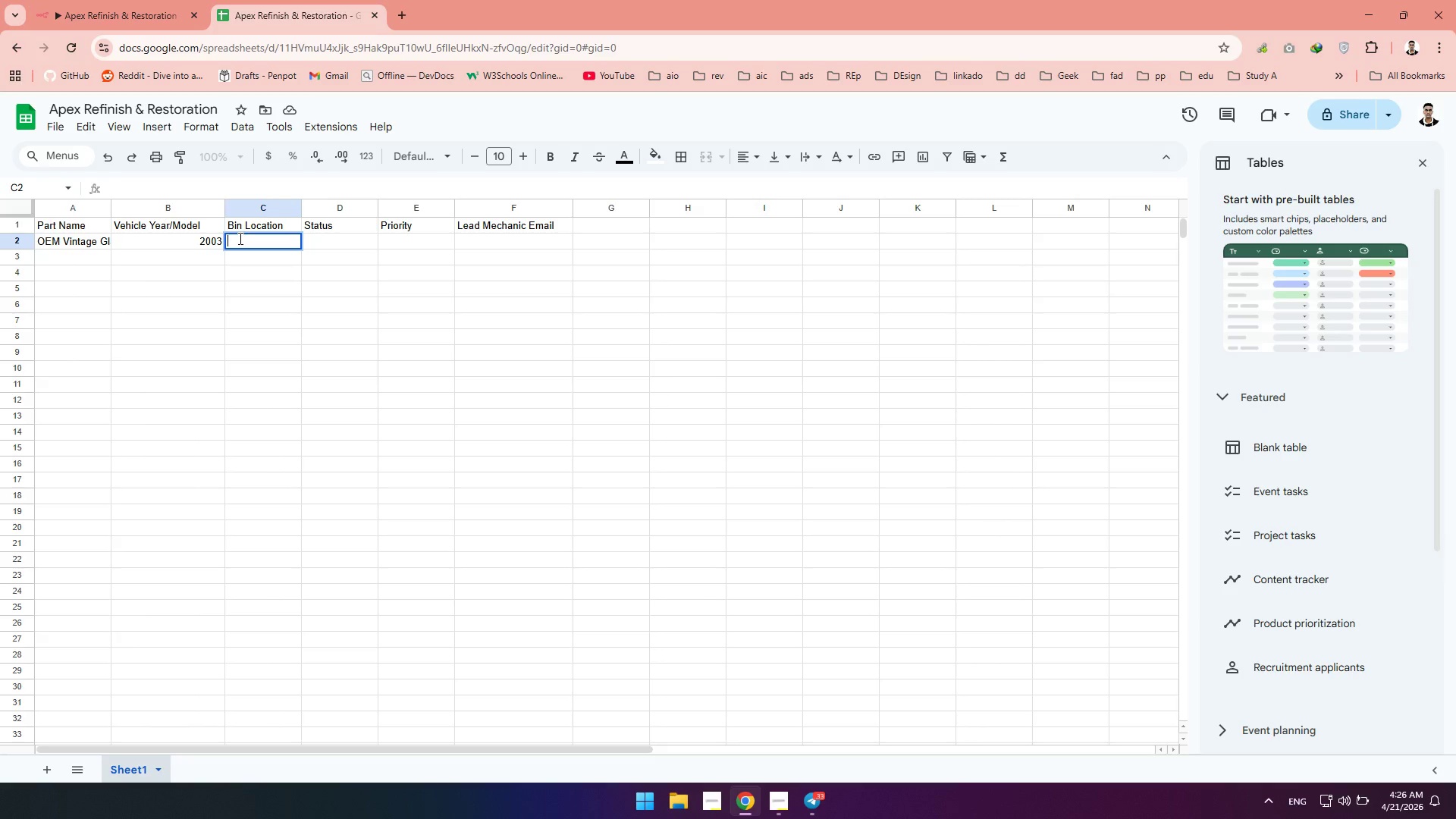 
wait(7.22)
 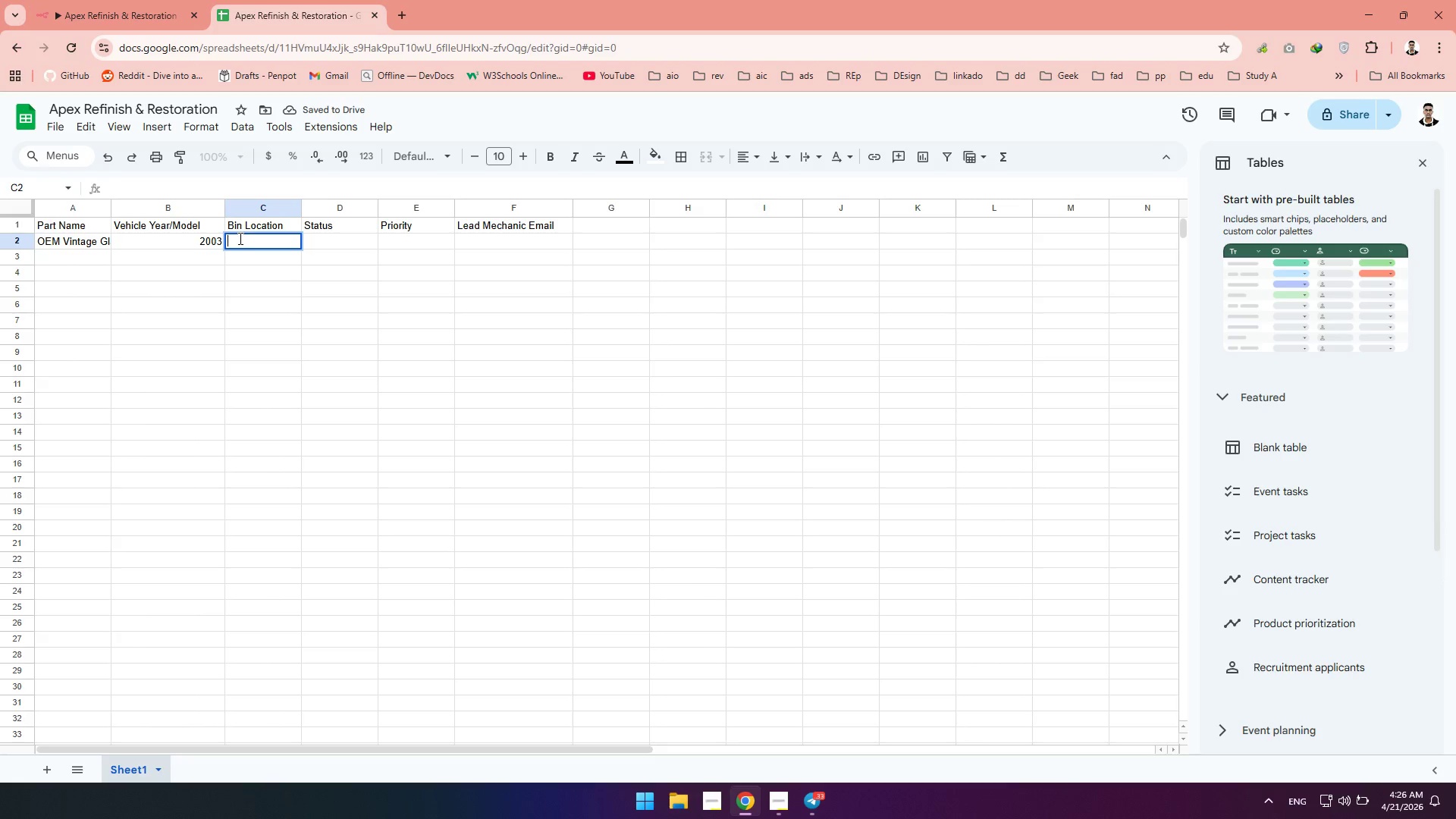 
type(store 1)
 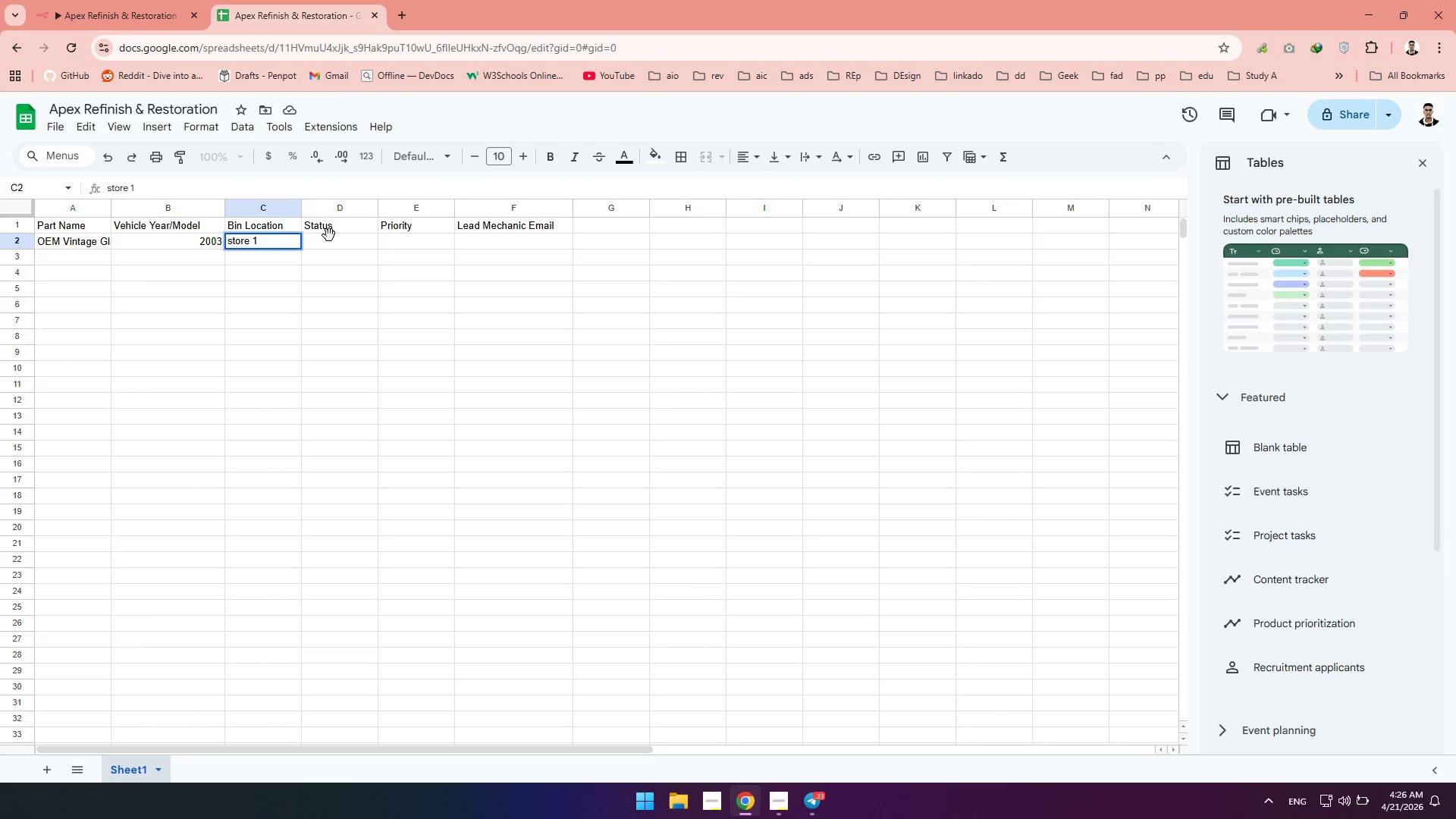 
type(Arrived)
 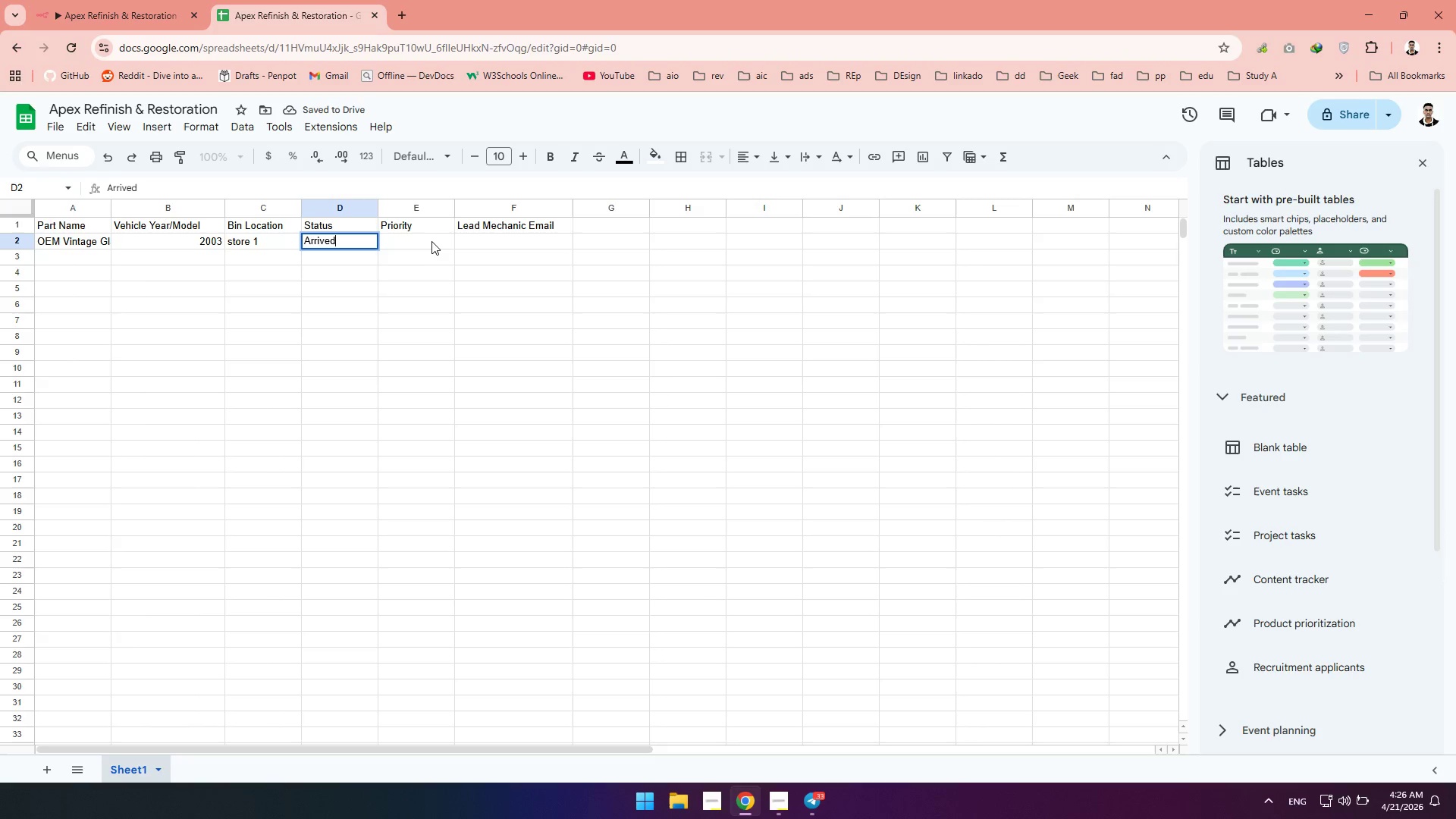 
left_click([430, 241])
 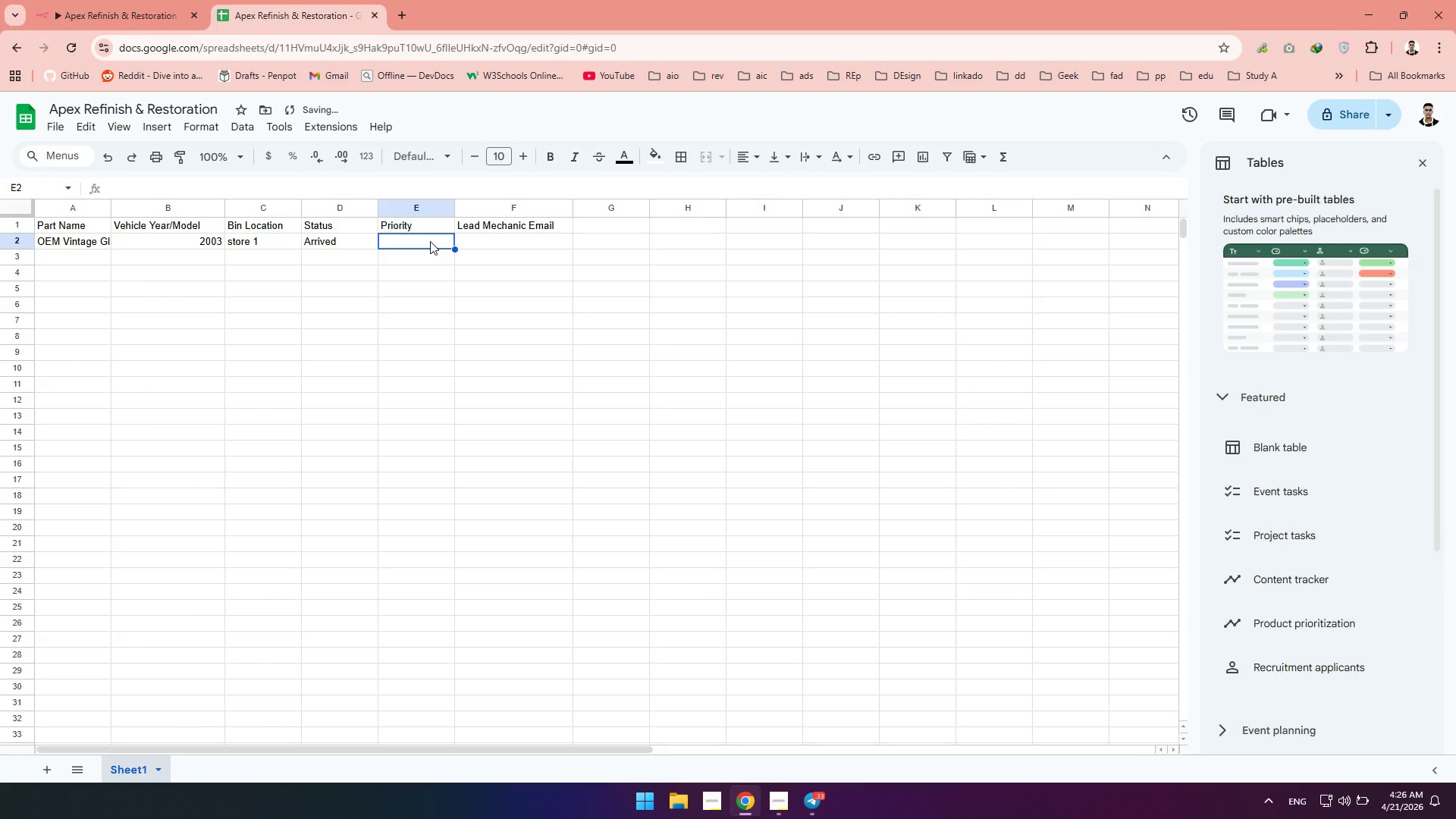 
type(High)
 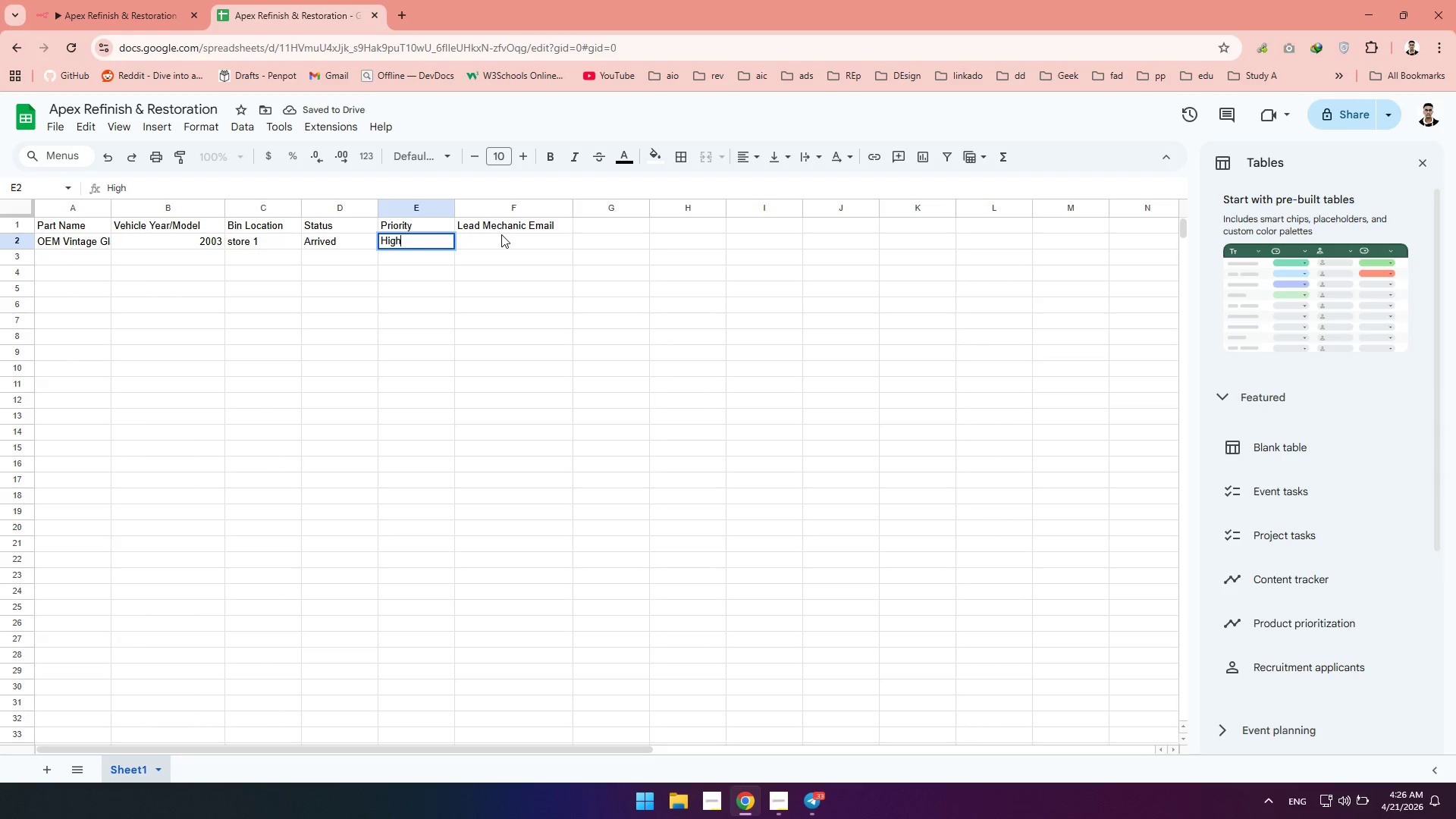 
left_click([501, 234])
 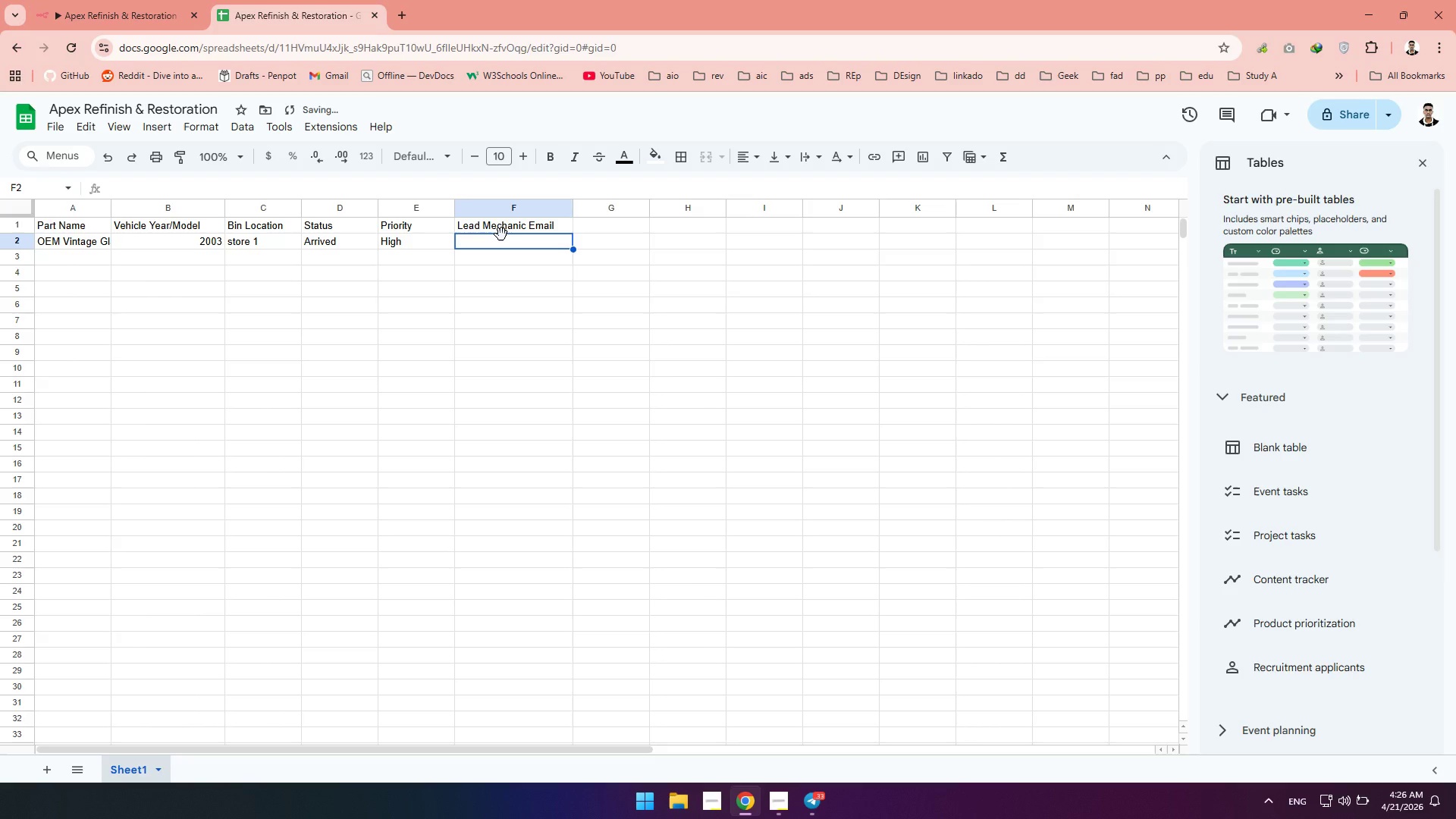 
key(Shift+M)
 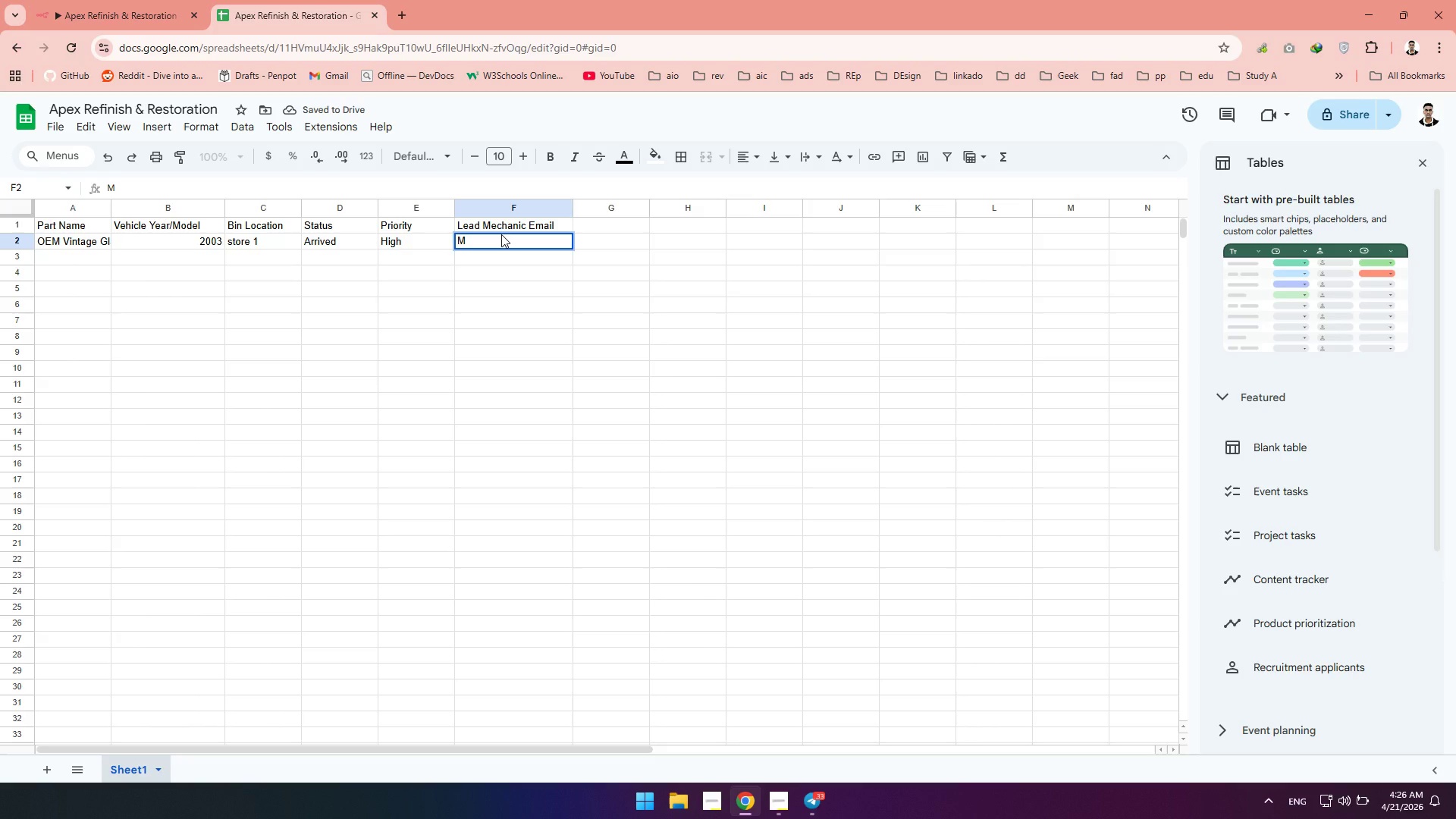 
key(Backspace)
type(markreonal85)
 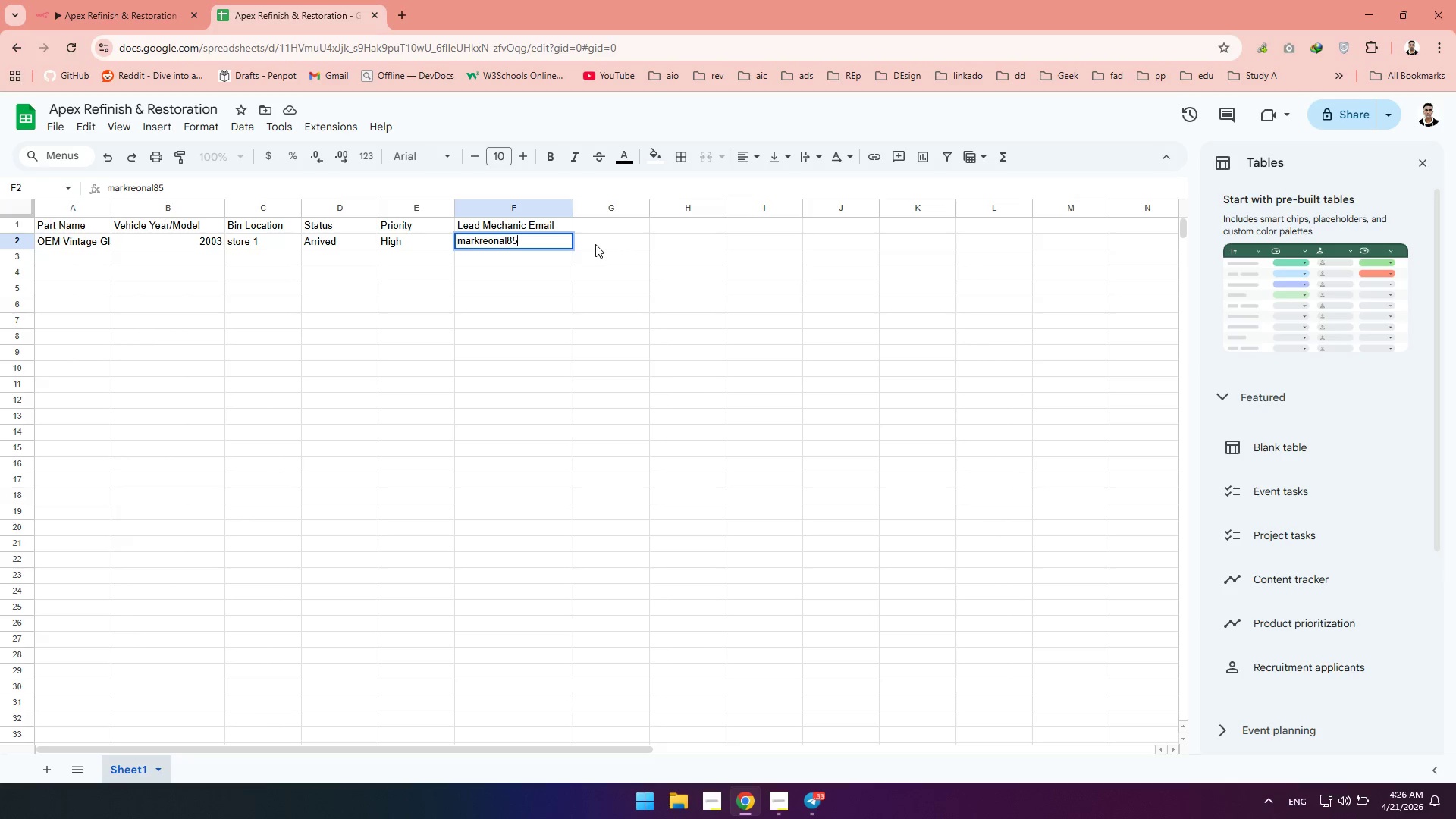 
key(Backspace)
key(Backspace)
type(815@gmail.com)
 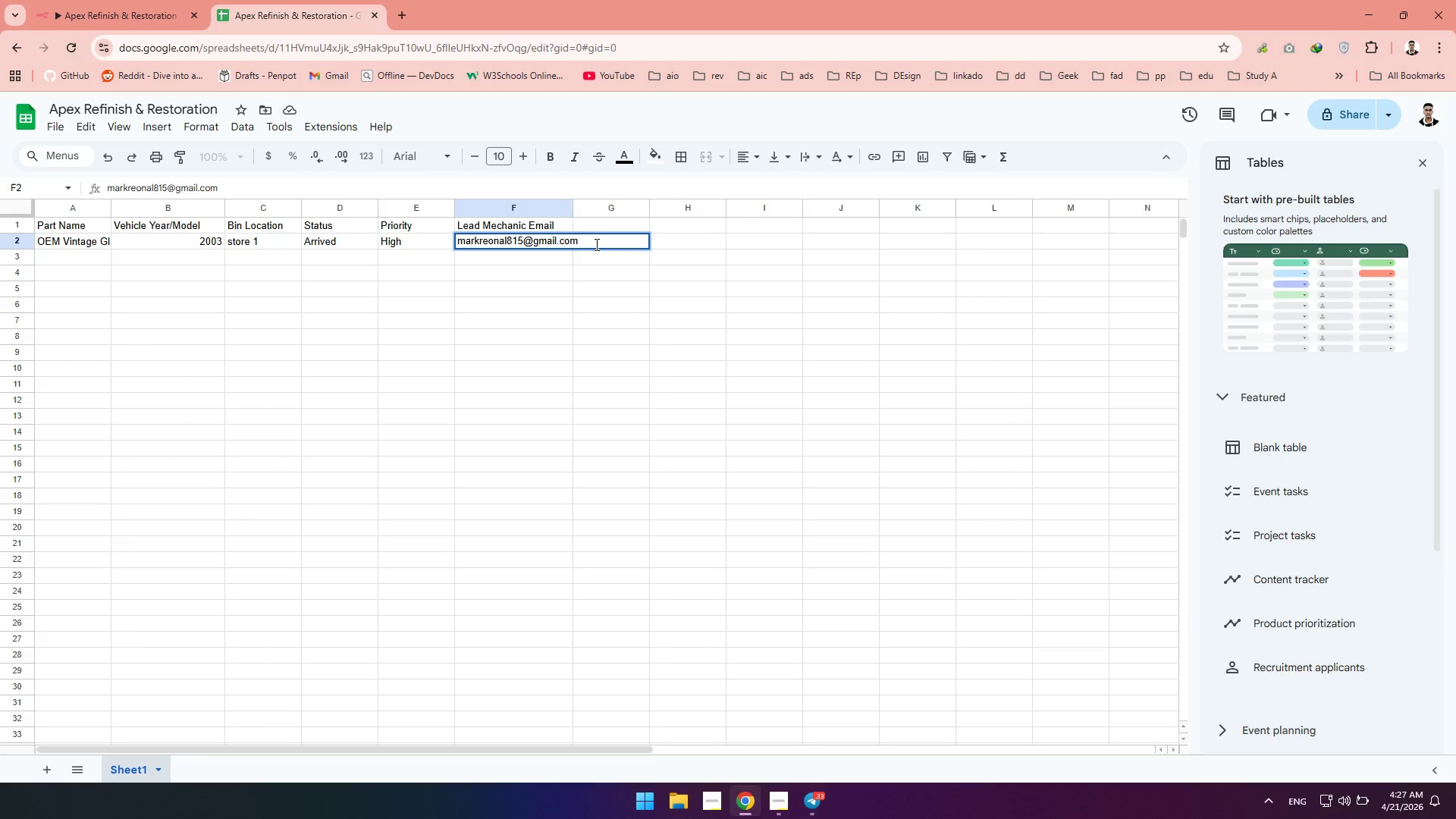 
left_click([506, 268])
 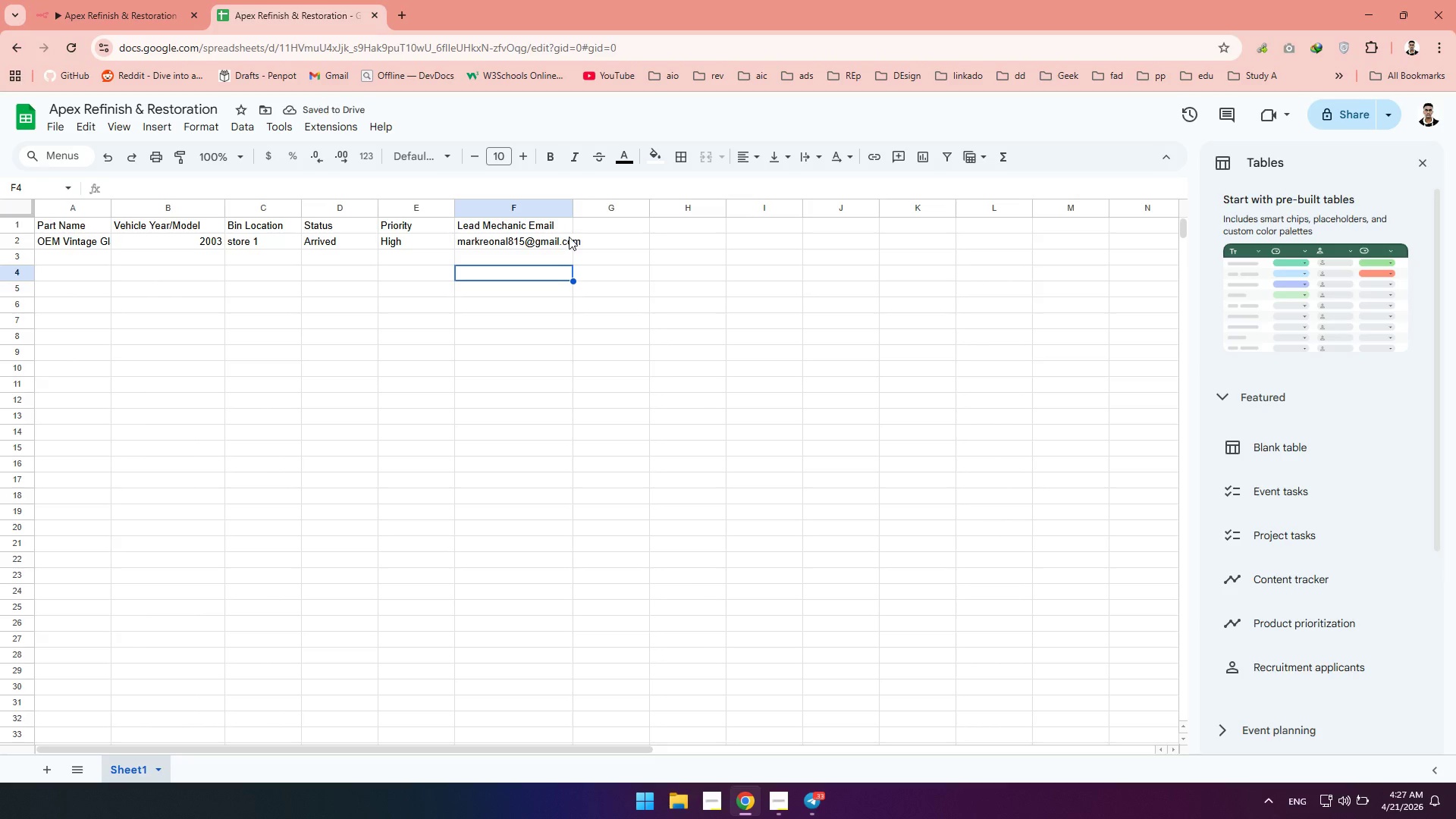 
left_click([526, 360])
 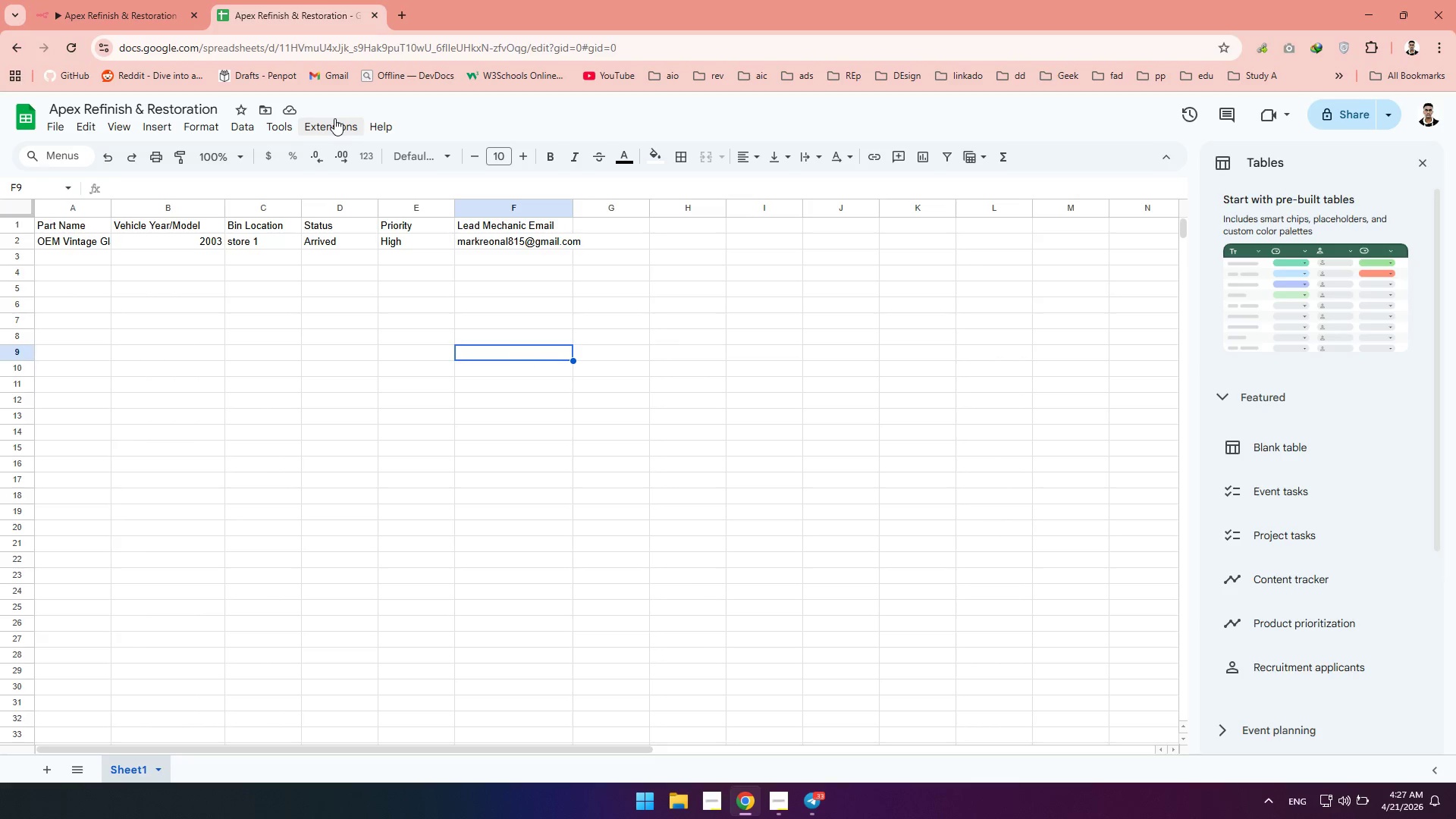 
left_click([111, 1])
 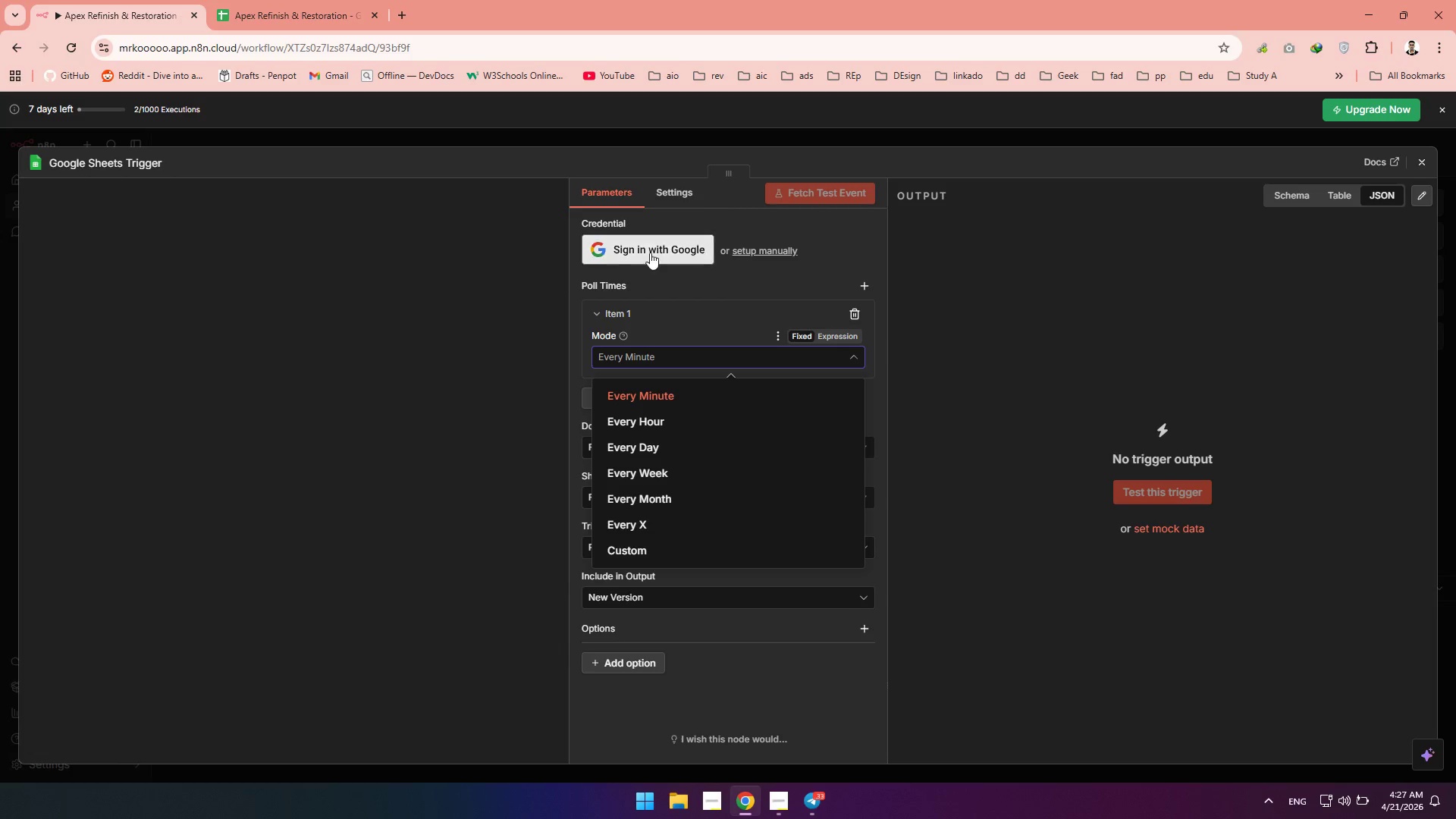 
left_click([646, 239])
 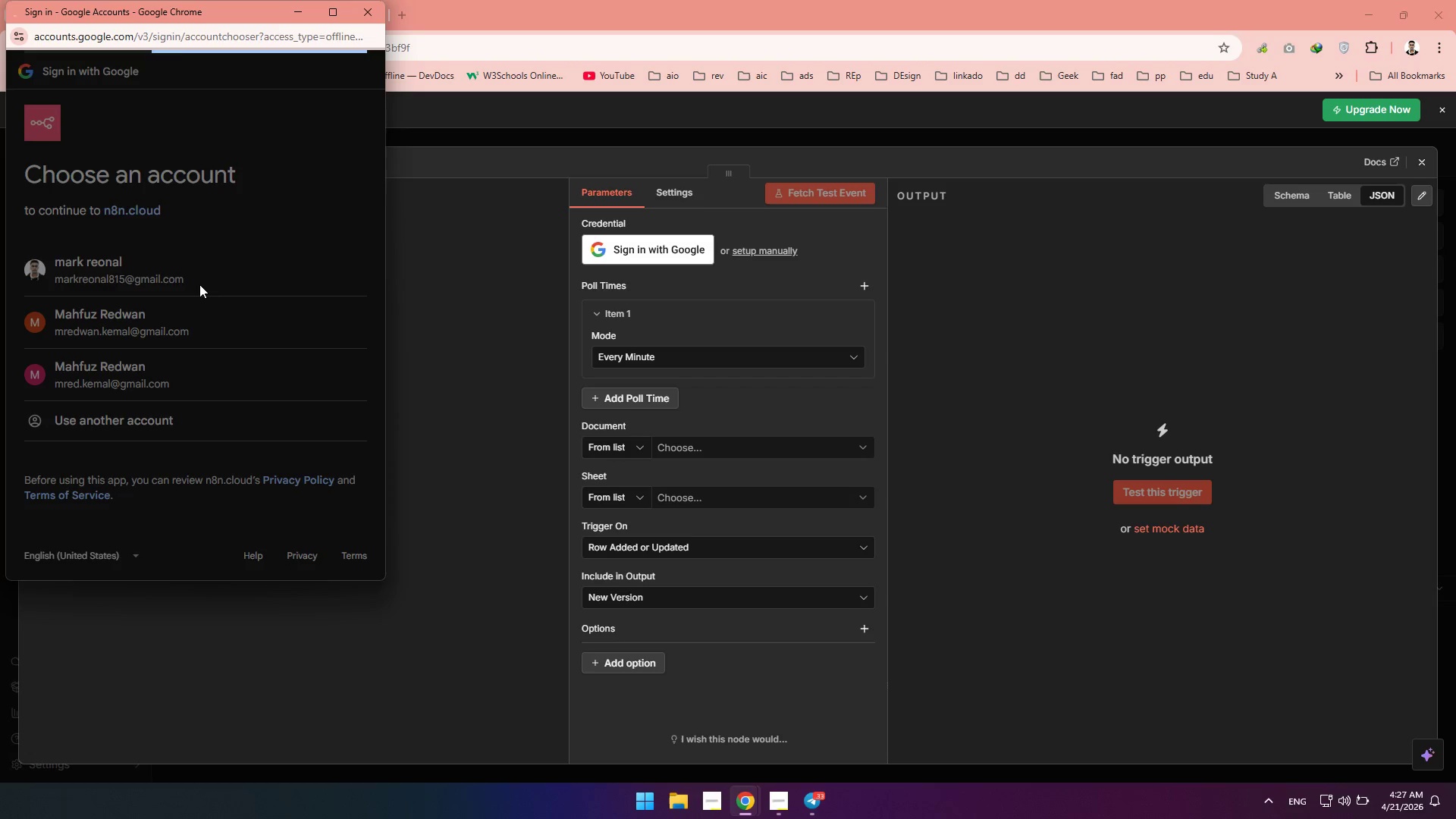 
wait(5.61)
 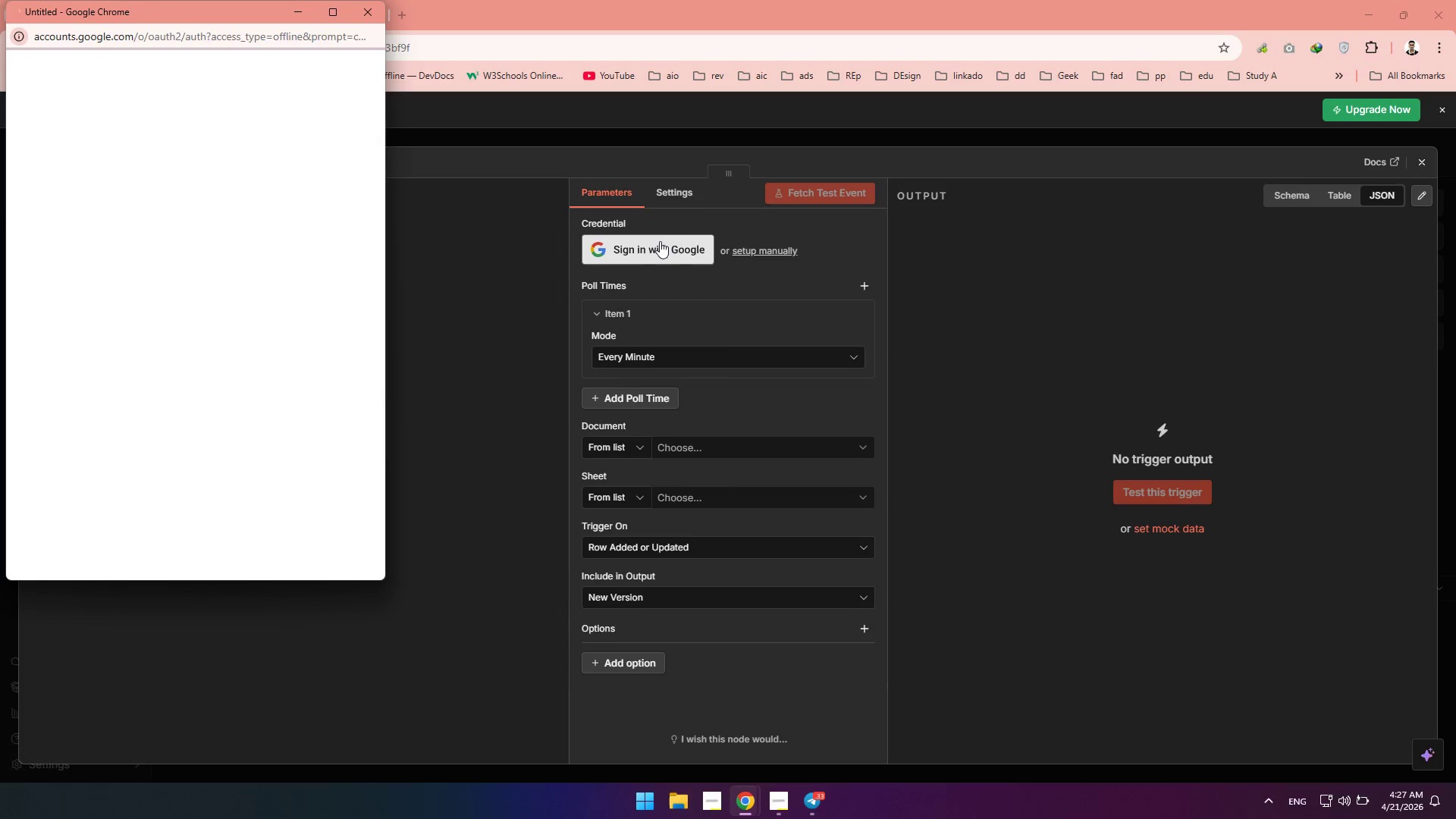 
mouse_move([181, 308])
 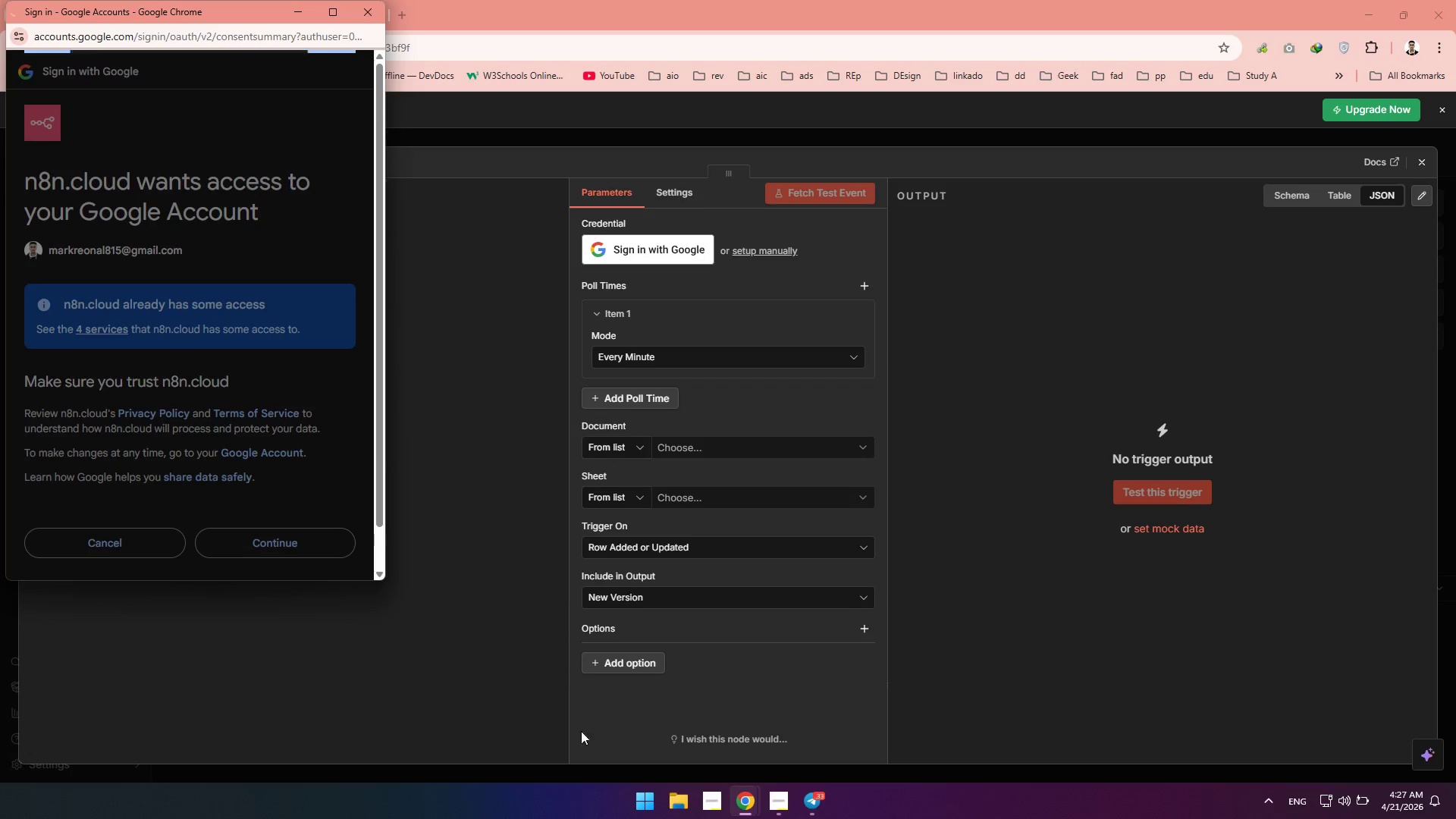 
left_click([792, 796])